 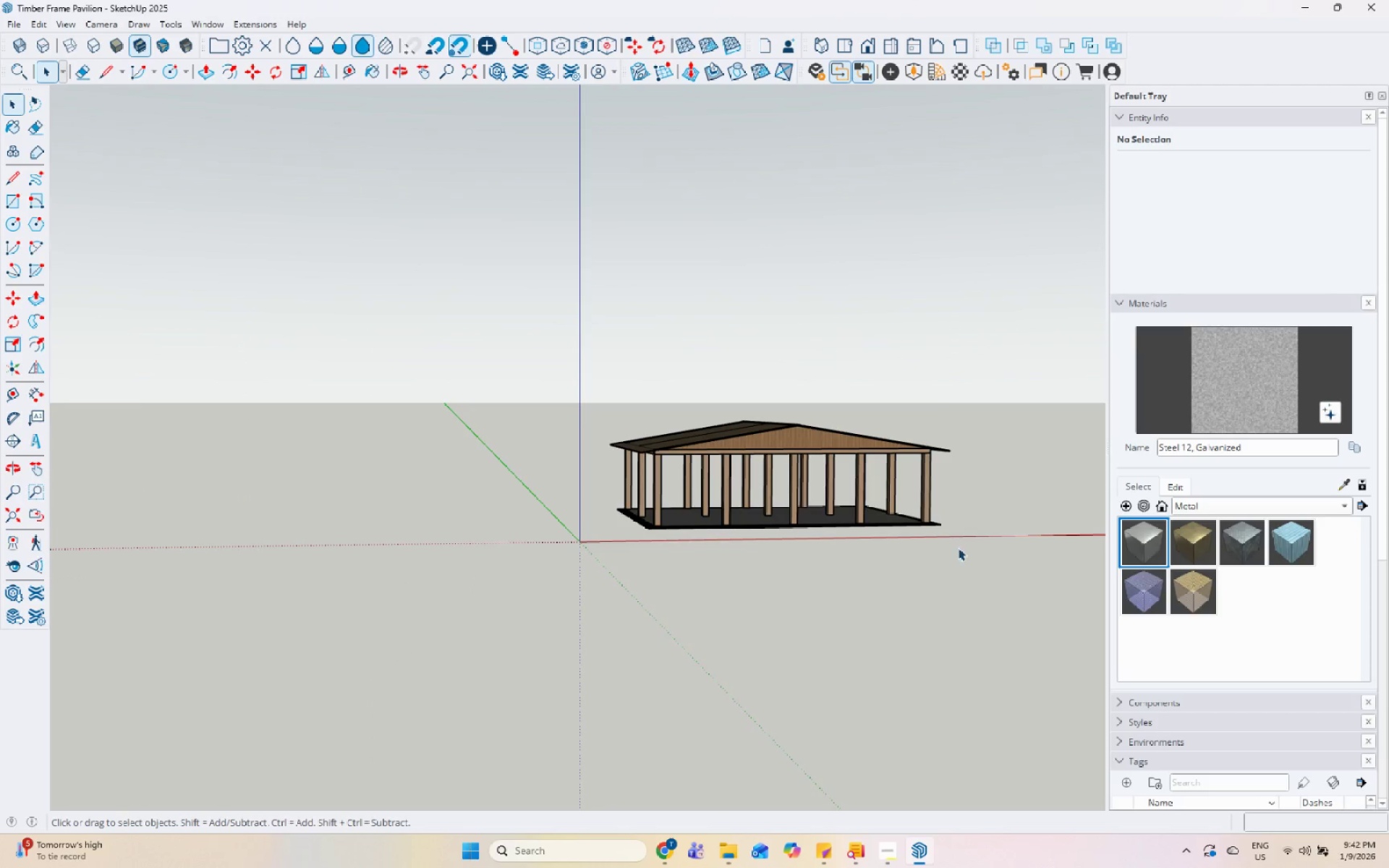 
scroll: coordinate [513, 194], scroll_direction: up, amount: 17.0
 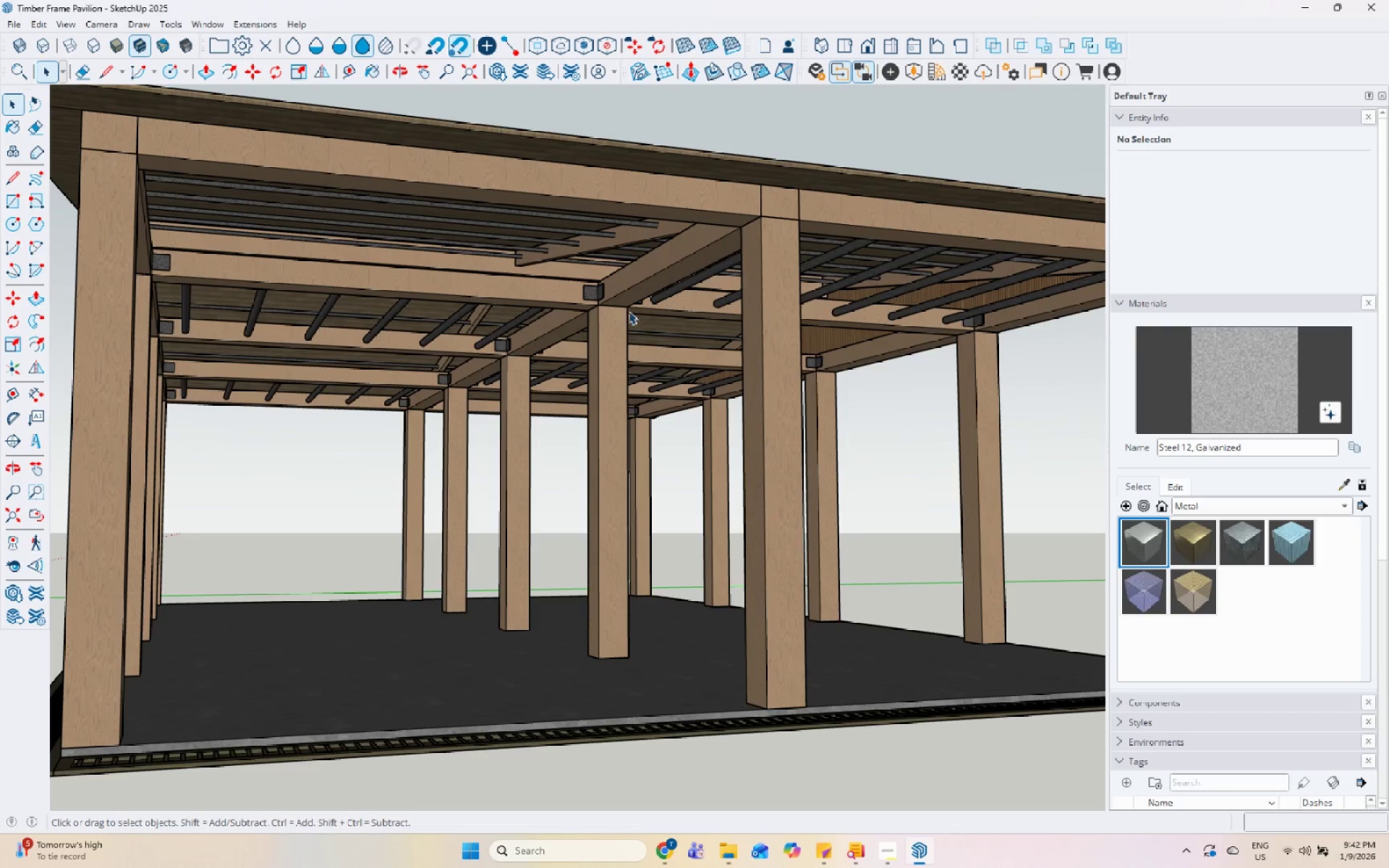 
left_click([619, 299])
 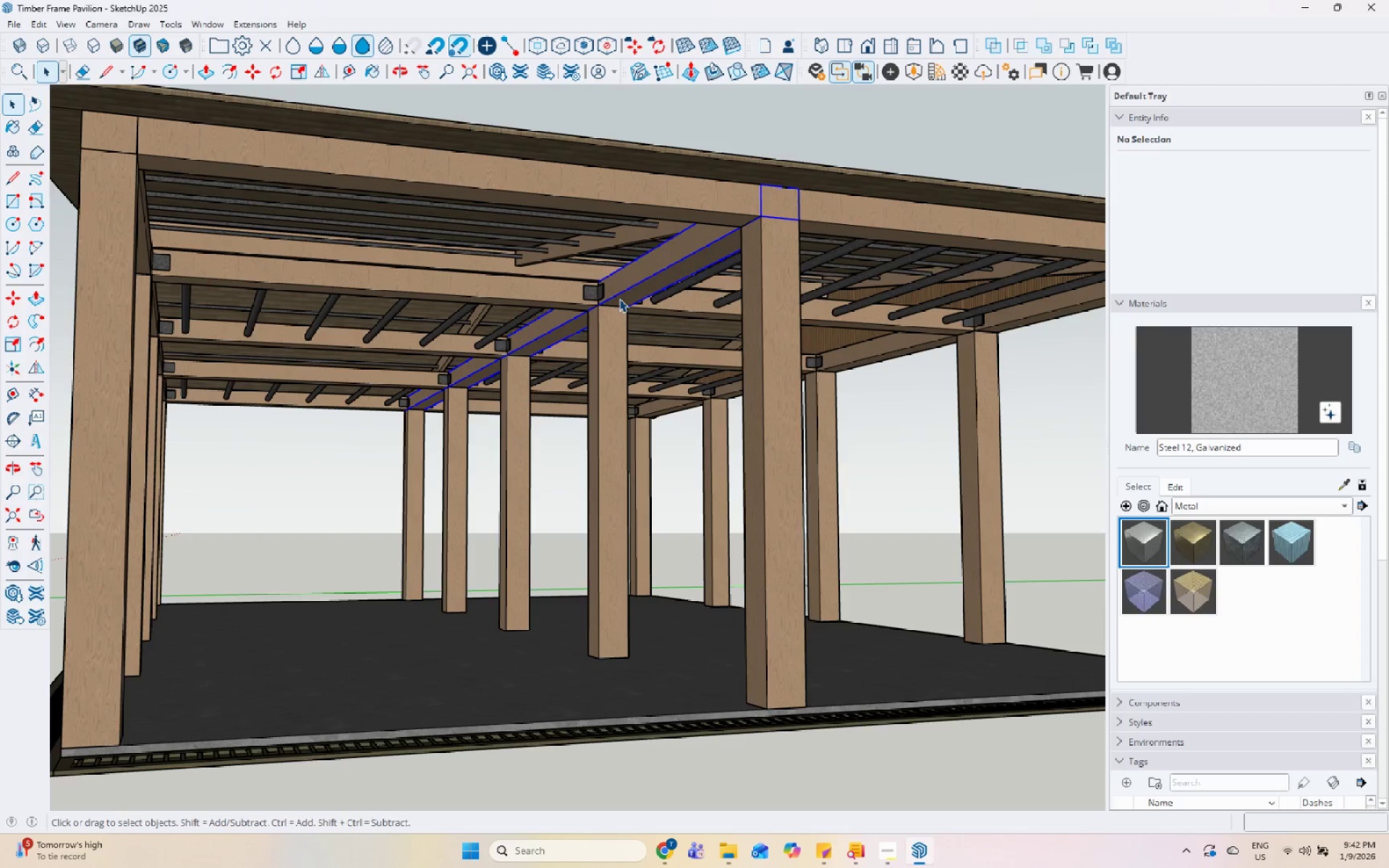 
scroll: coordinate [619, 299], scroll_direction: up, amount: 1.0
 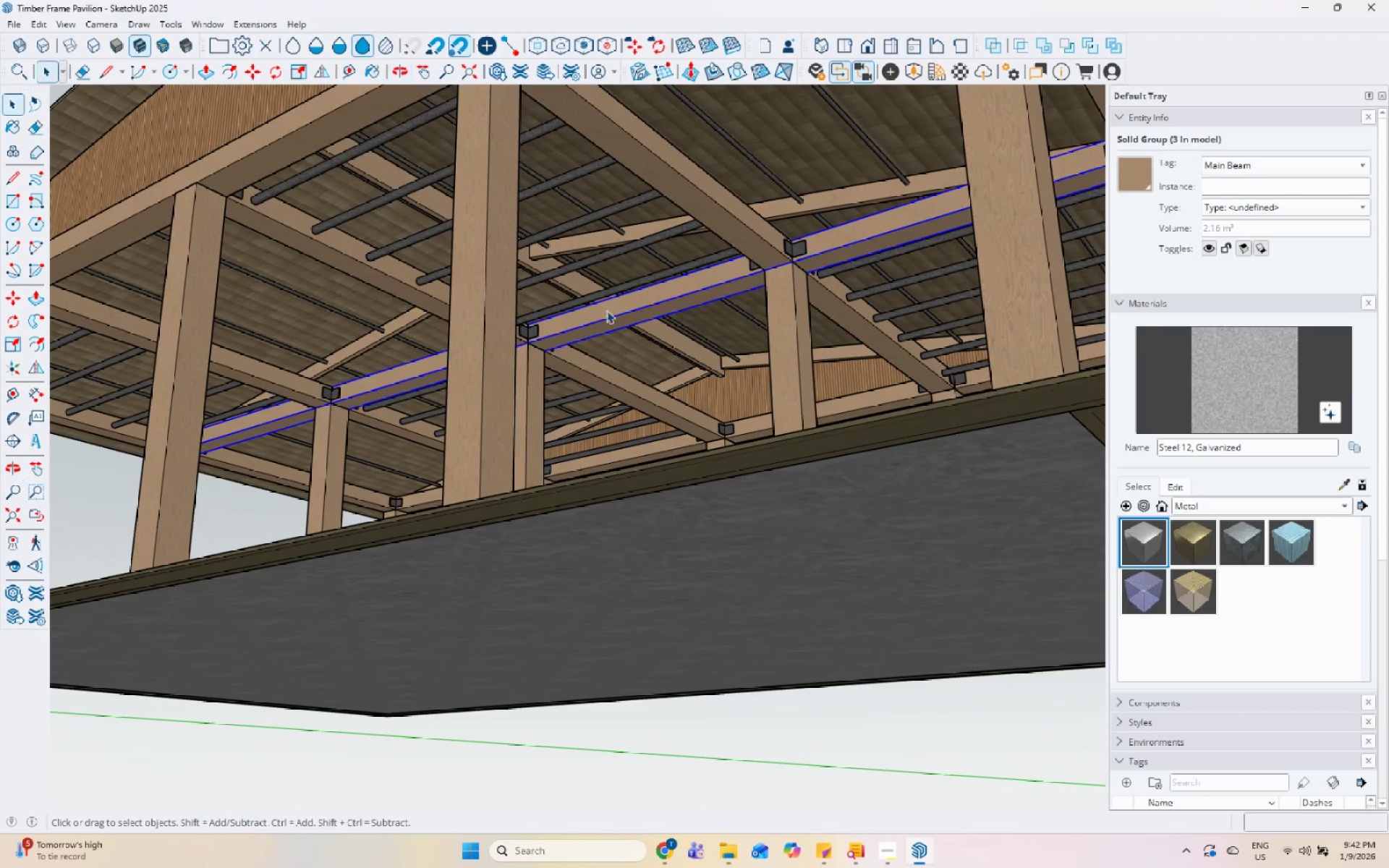 
scroll: coordinate [415, 359], scroll_direction: down, amount: 5.0
 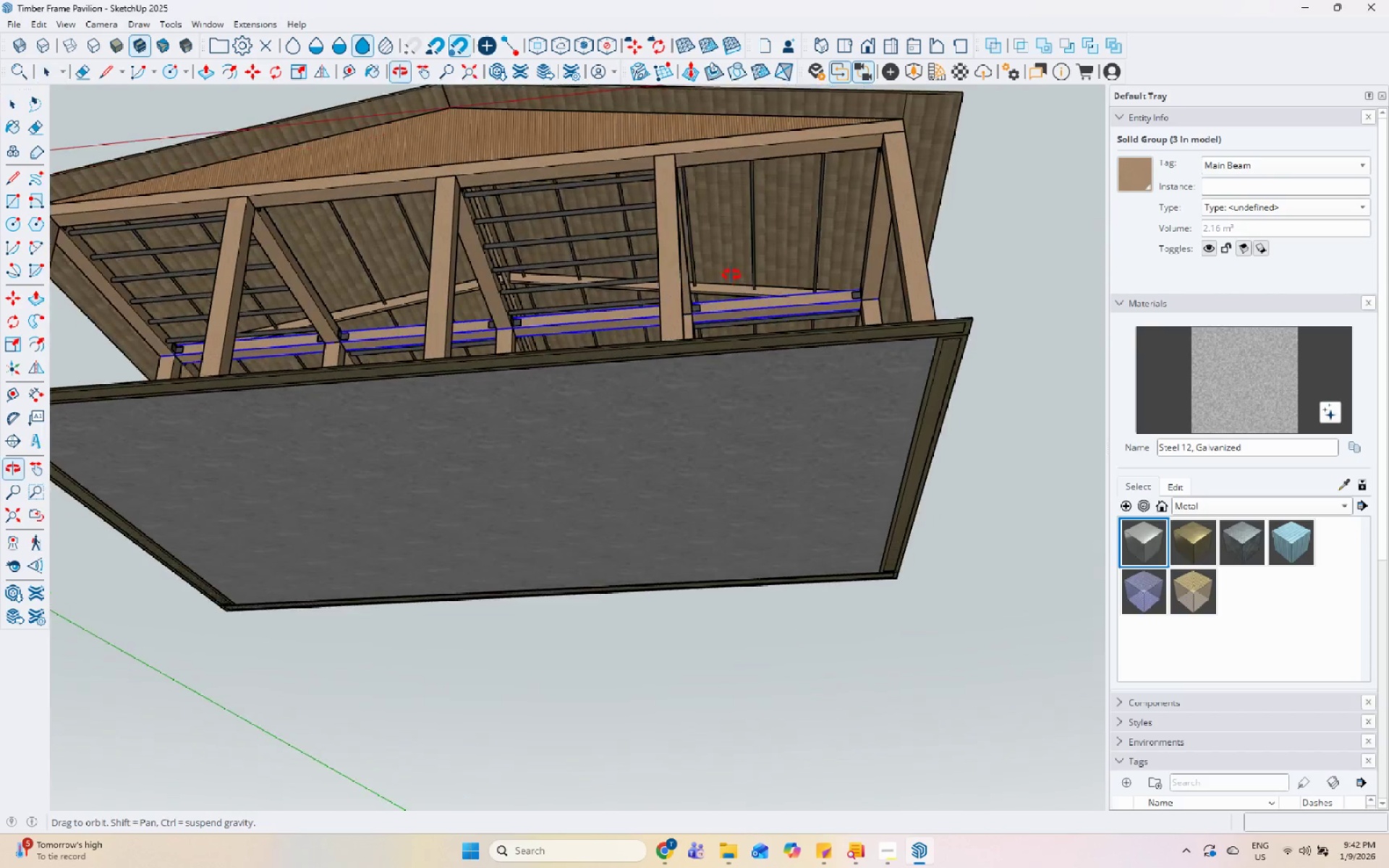 
scroll: coordinate [731, 275], scroll_direction: up, amount: 5.0
 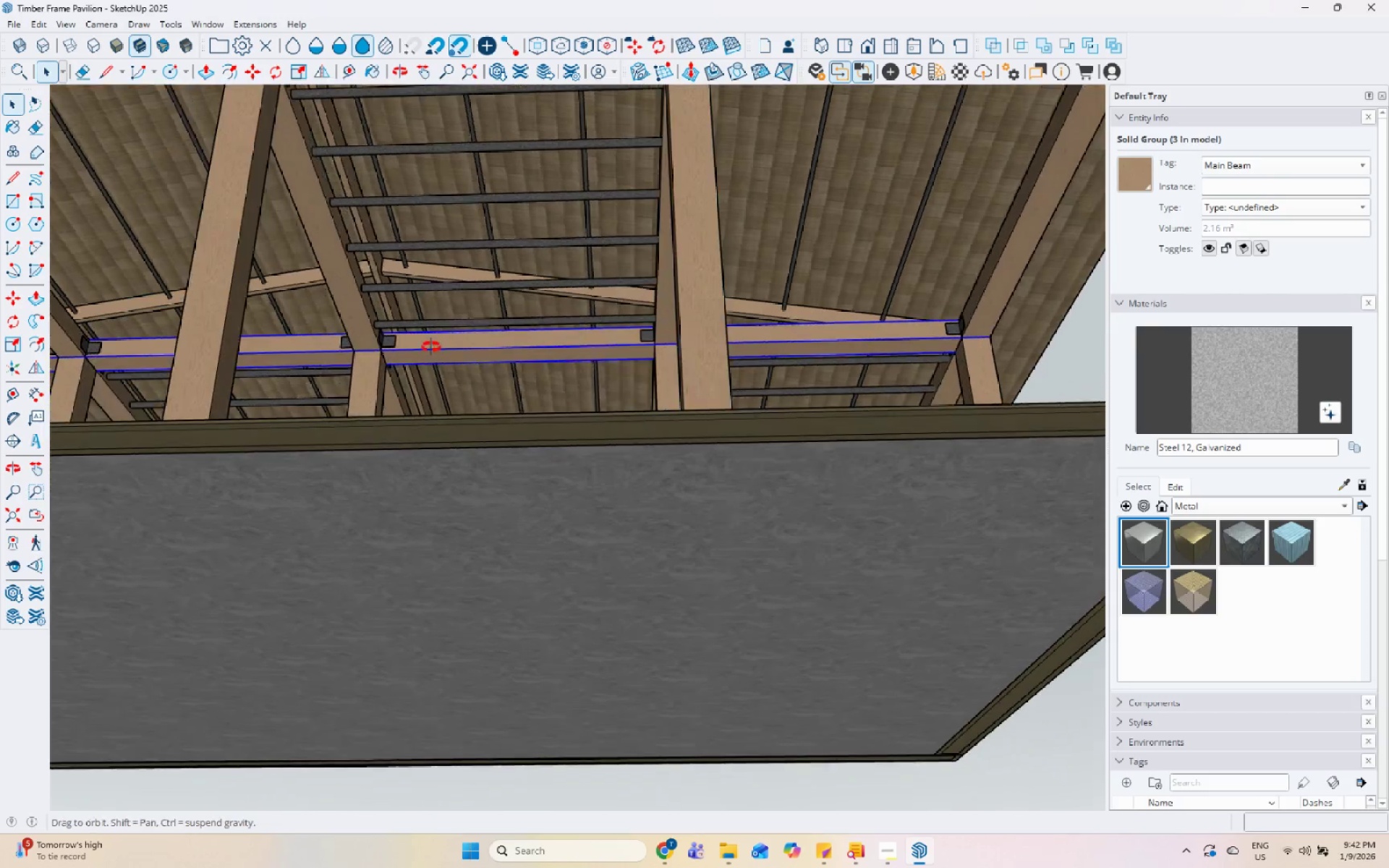 
scroll: coordinate [412, 396], scroll_direction: down, amount: 5.0
 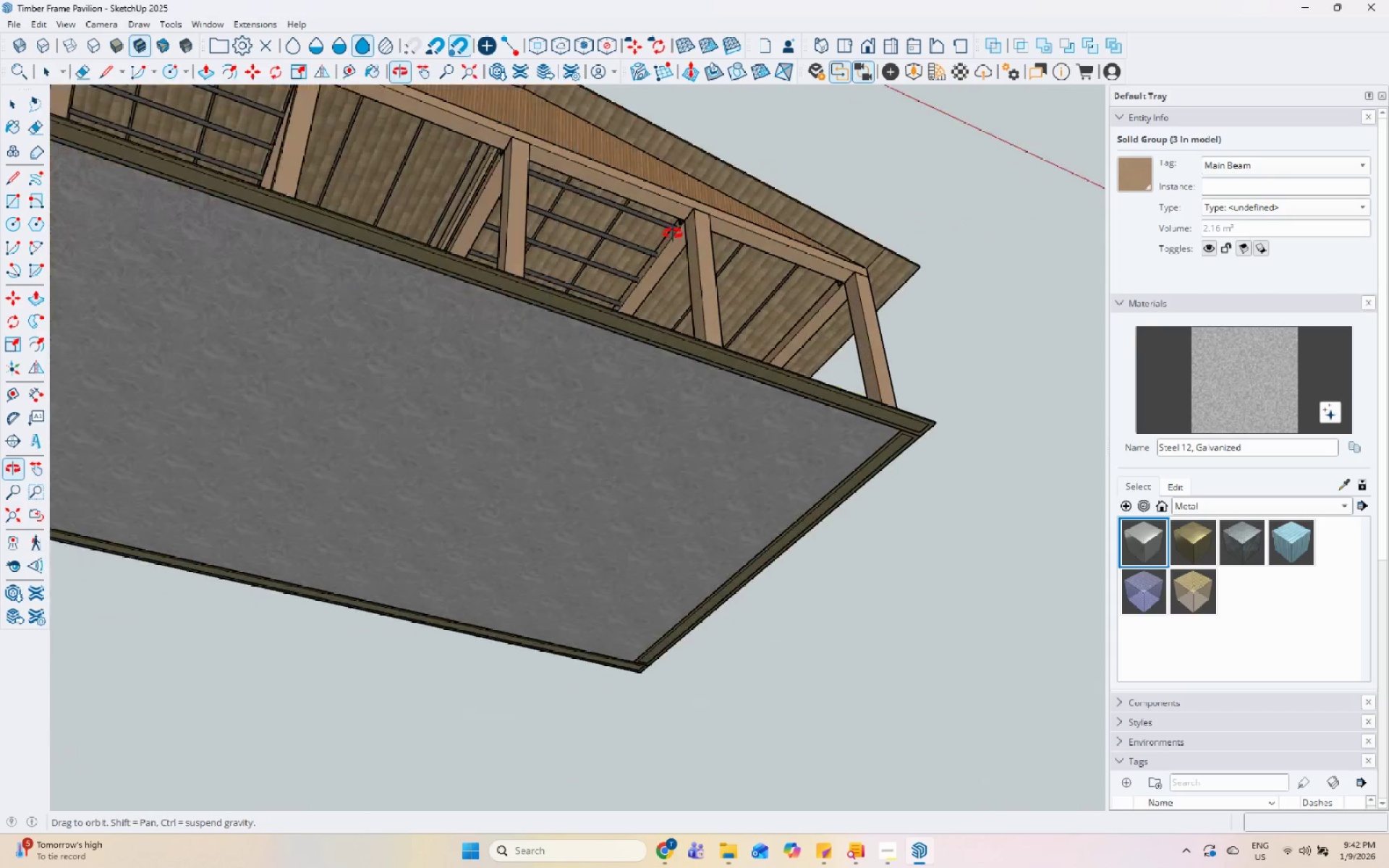 
left_click([673, 203])
 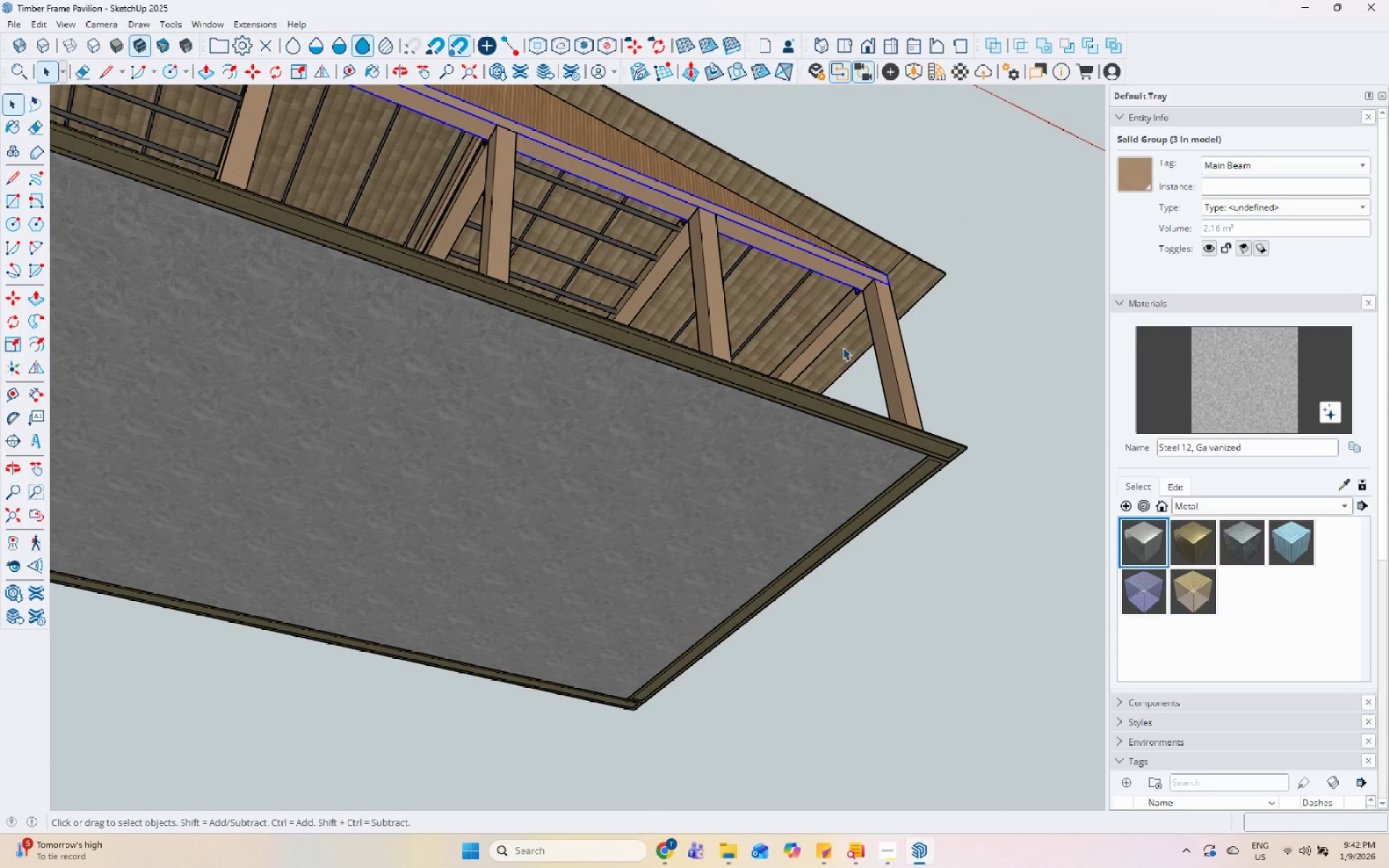 
scroll: coordinate [681, 226], scroll_direction: up, amount: 1.0
 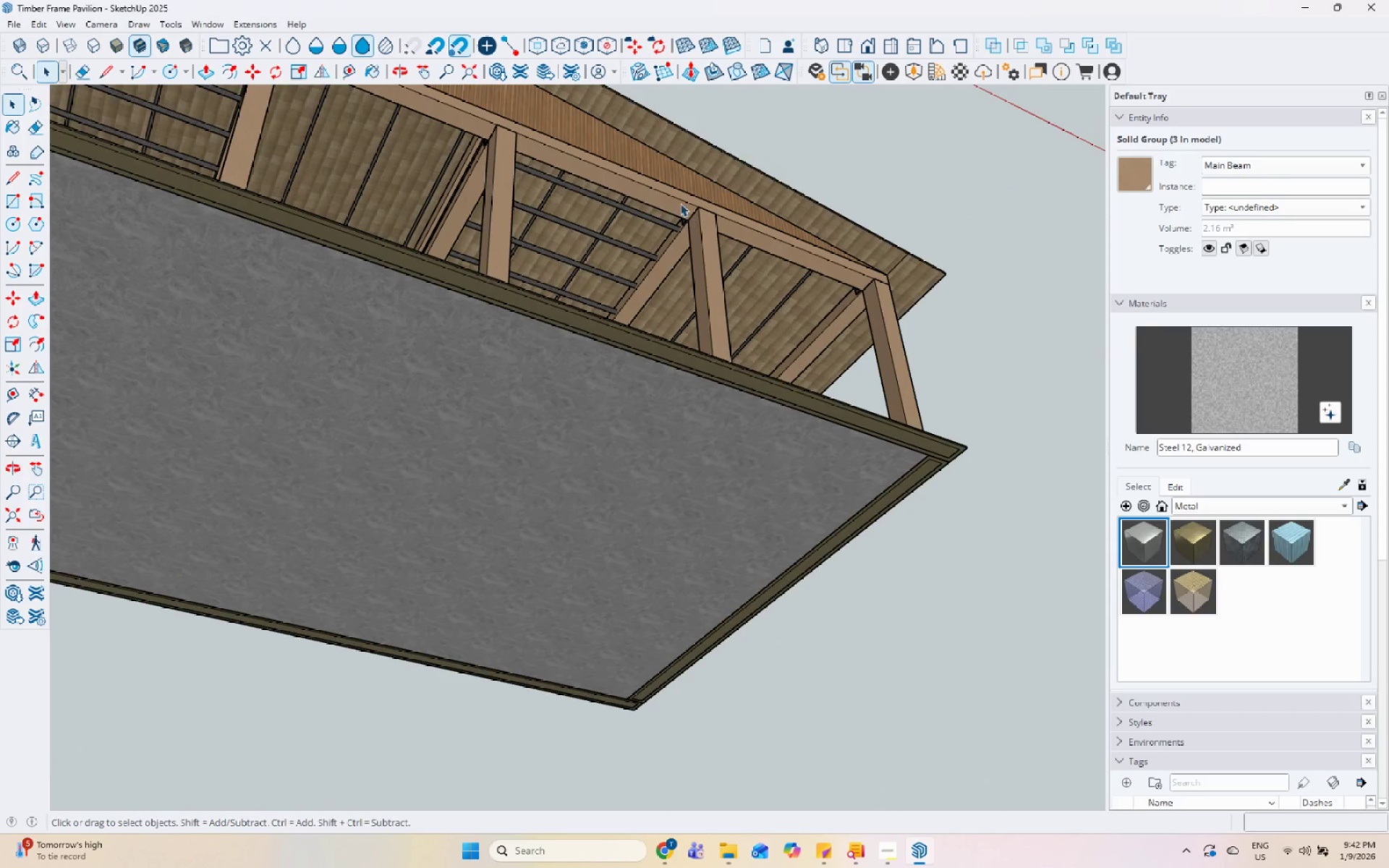 
scroll: coordinate [904, 462], scroll_direction: down, amount: 13.0
 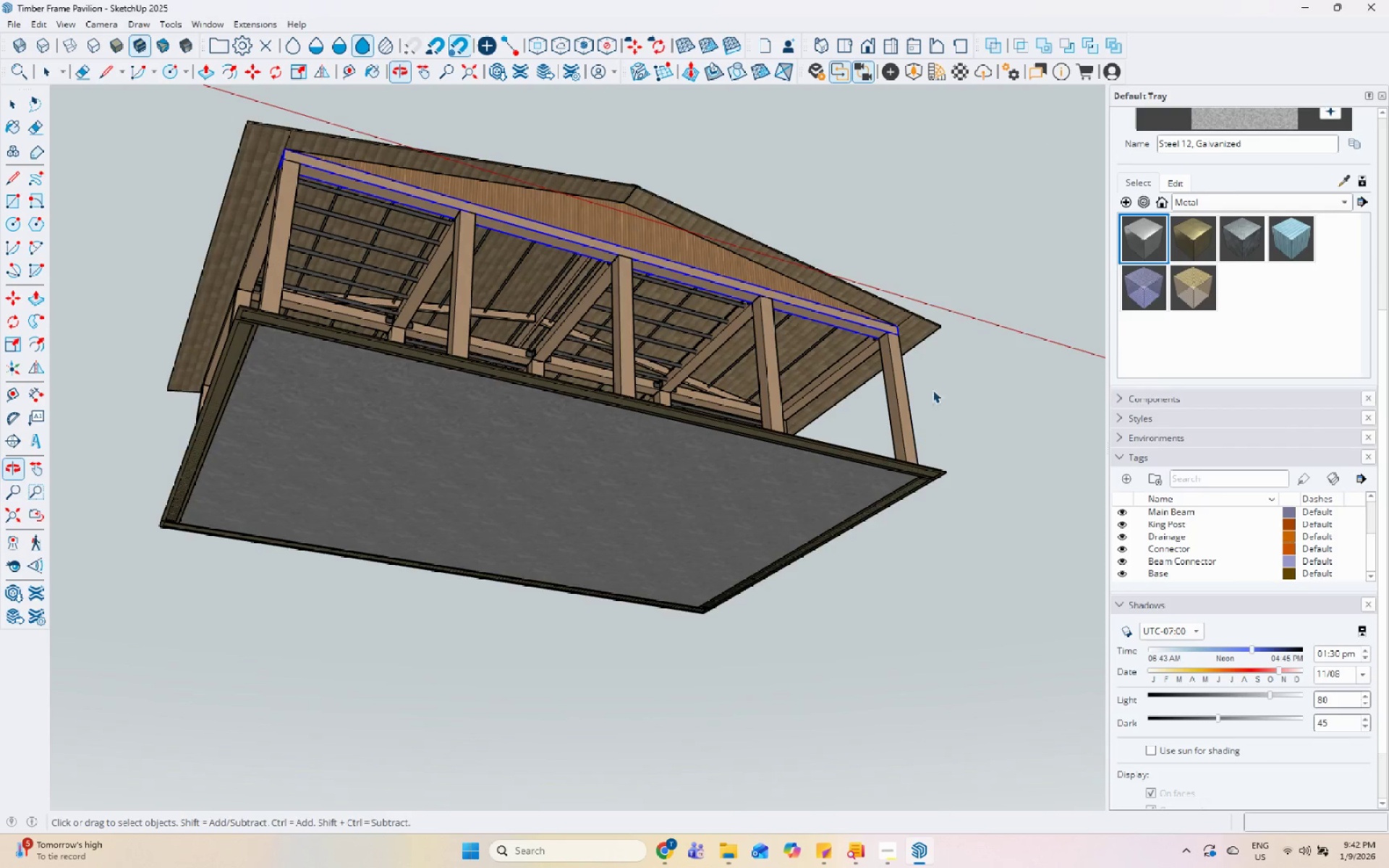 
scroll: coordinate [776, 435], scroll_direction: up, amount: 5.0
 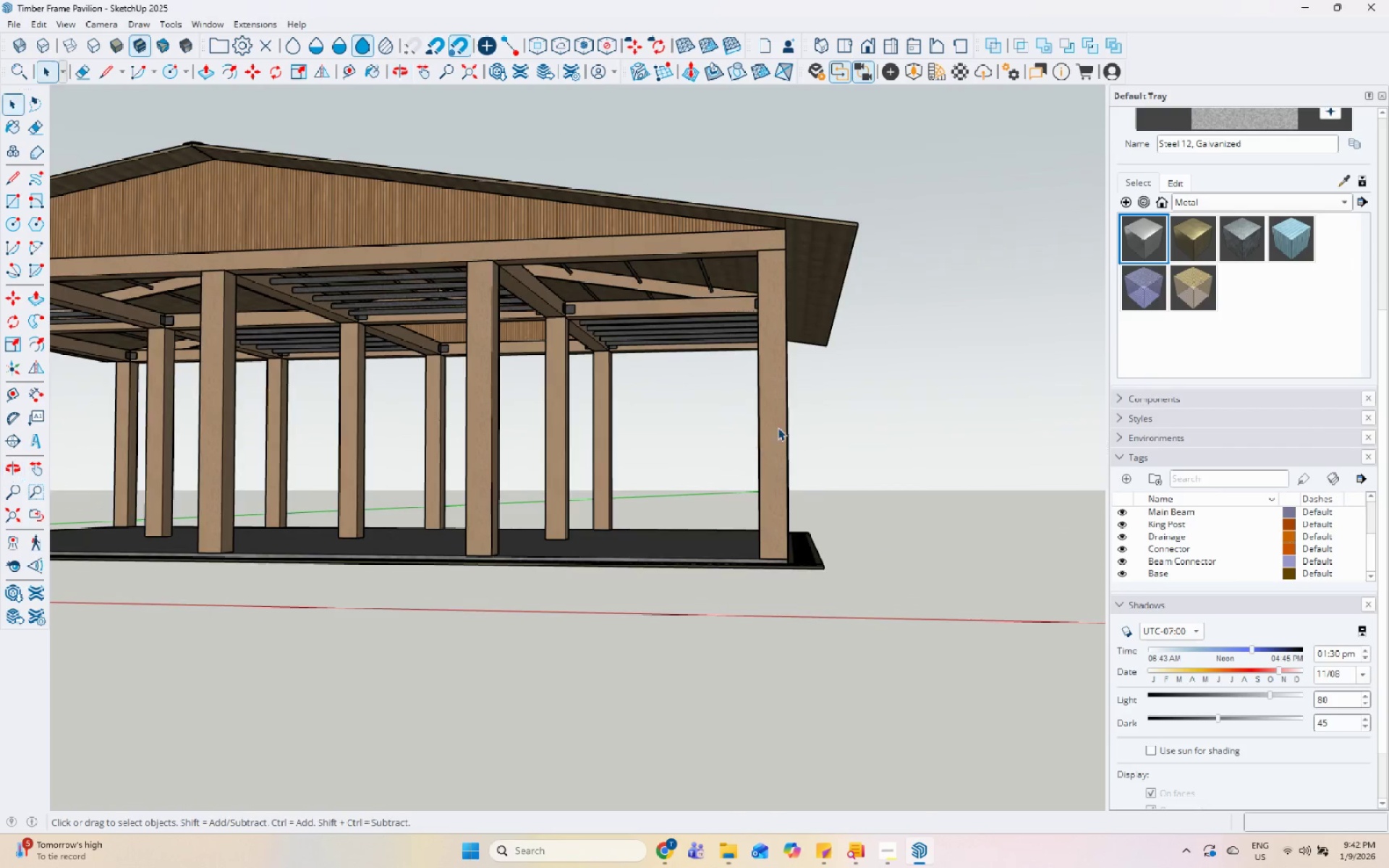 
scroll: coordinate [789, 417], scroll_direction: down, amount: 2.0
 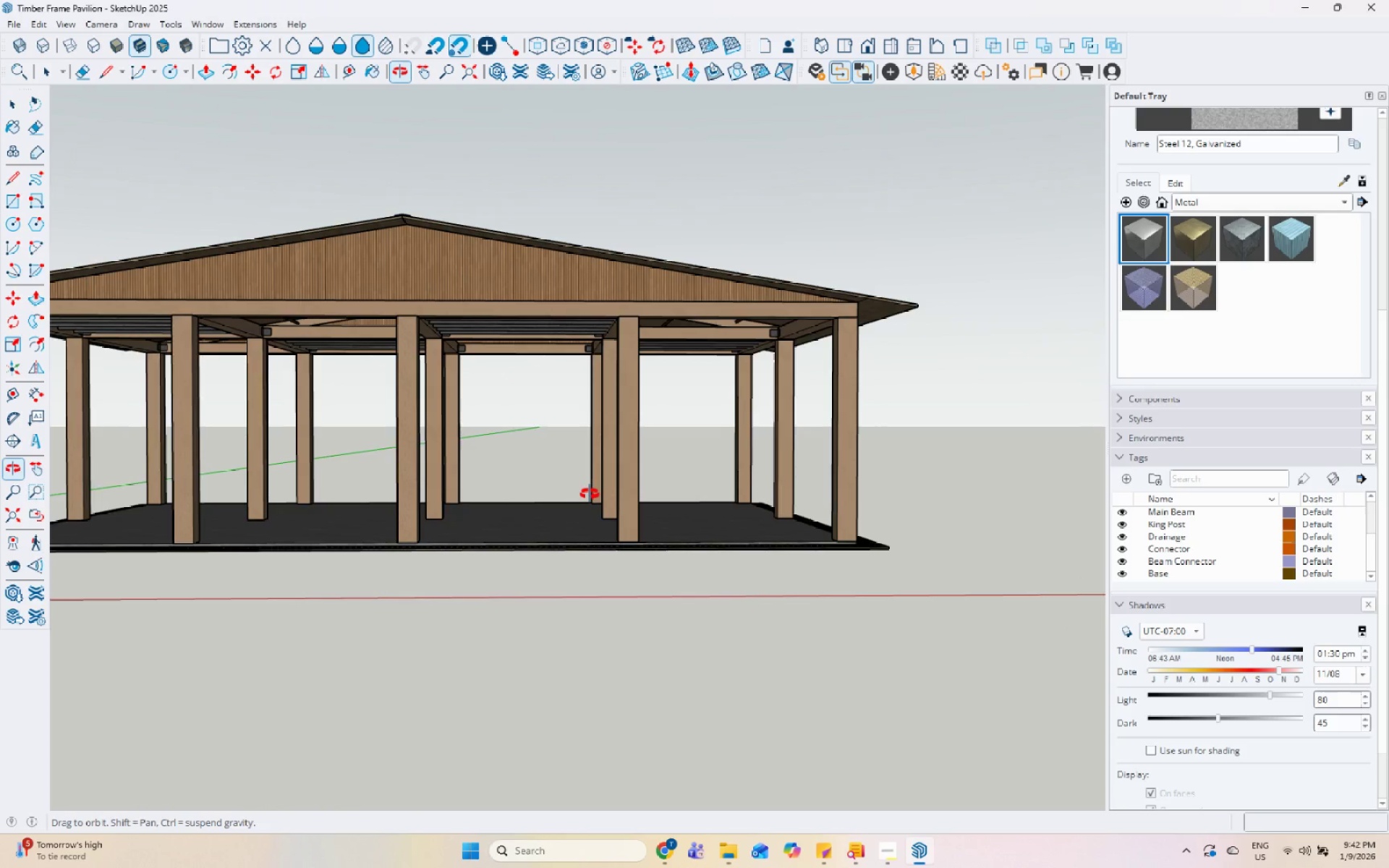 
scroll: coordinate [595, 438], scroll_direction: up, amount: 4.0
 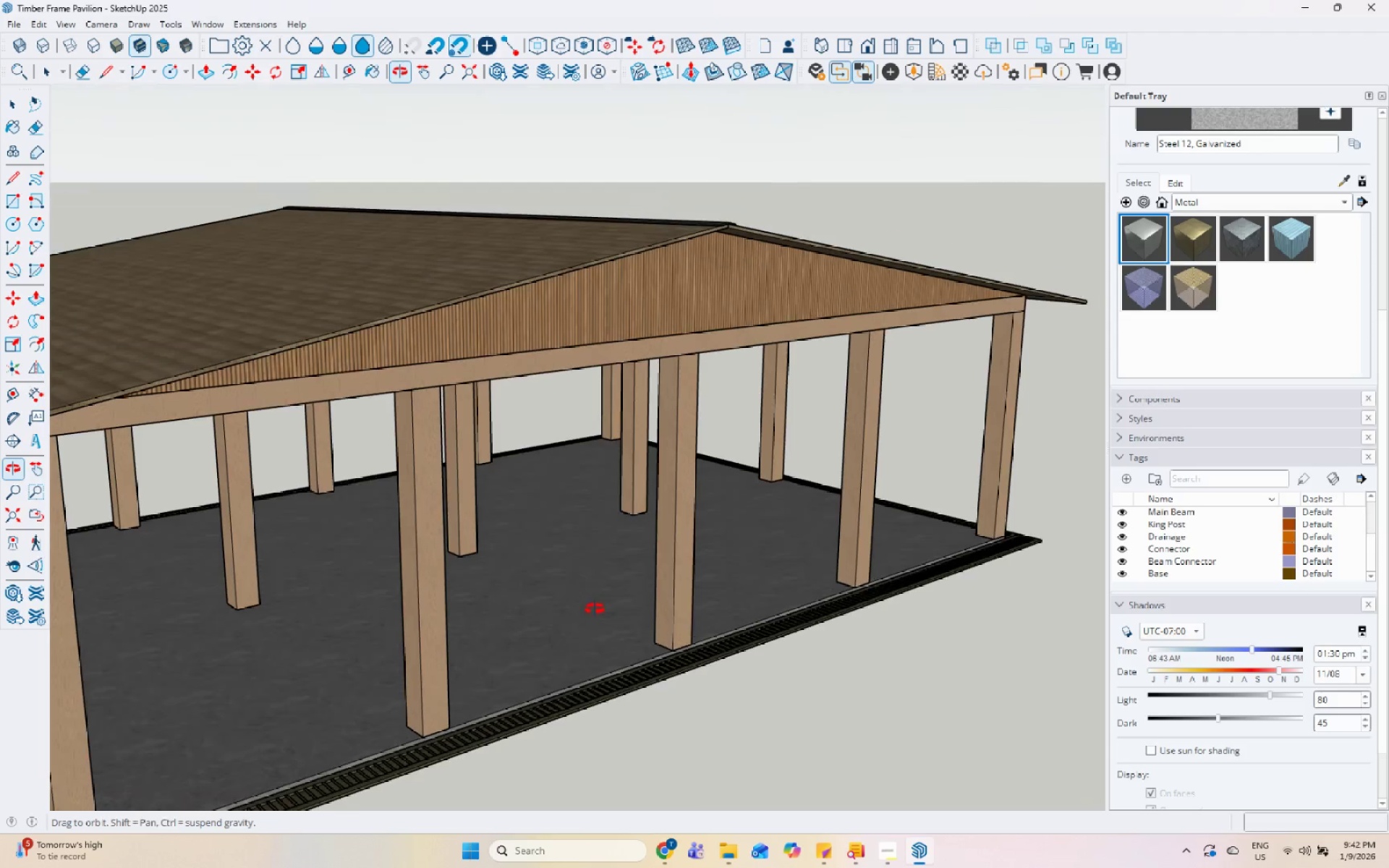 
scroll: coordinate [810, 380], scroll_direction: down, amount: 7.0
 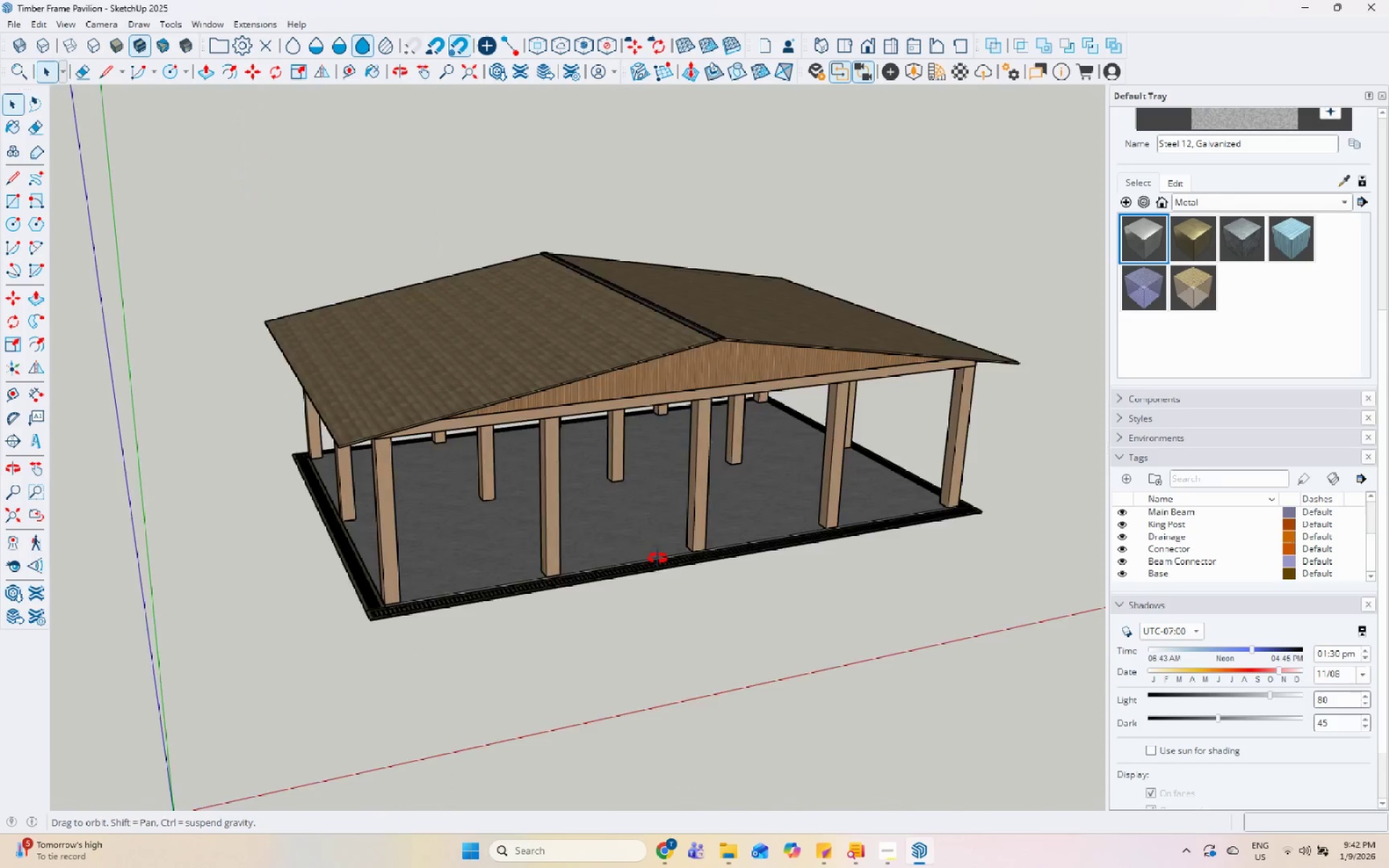 
scroll: coordinate [726, 556], scroll_direction: up, amount: 7.0
 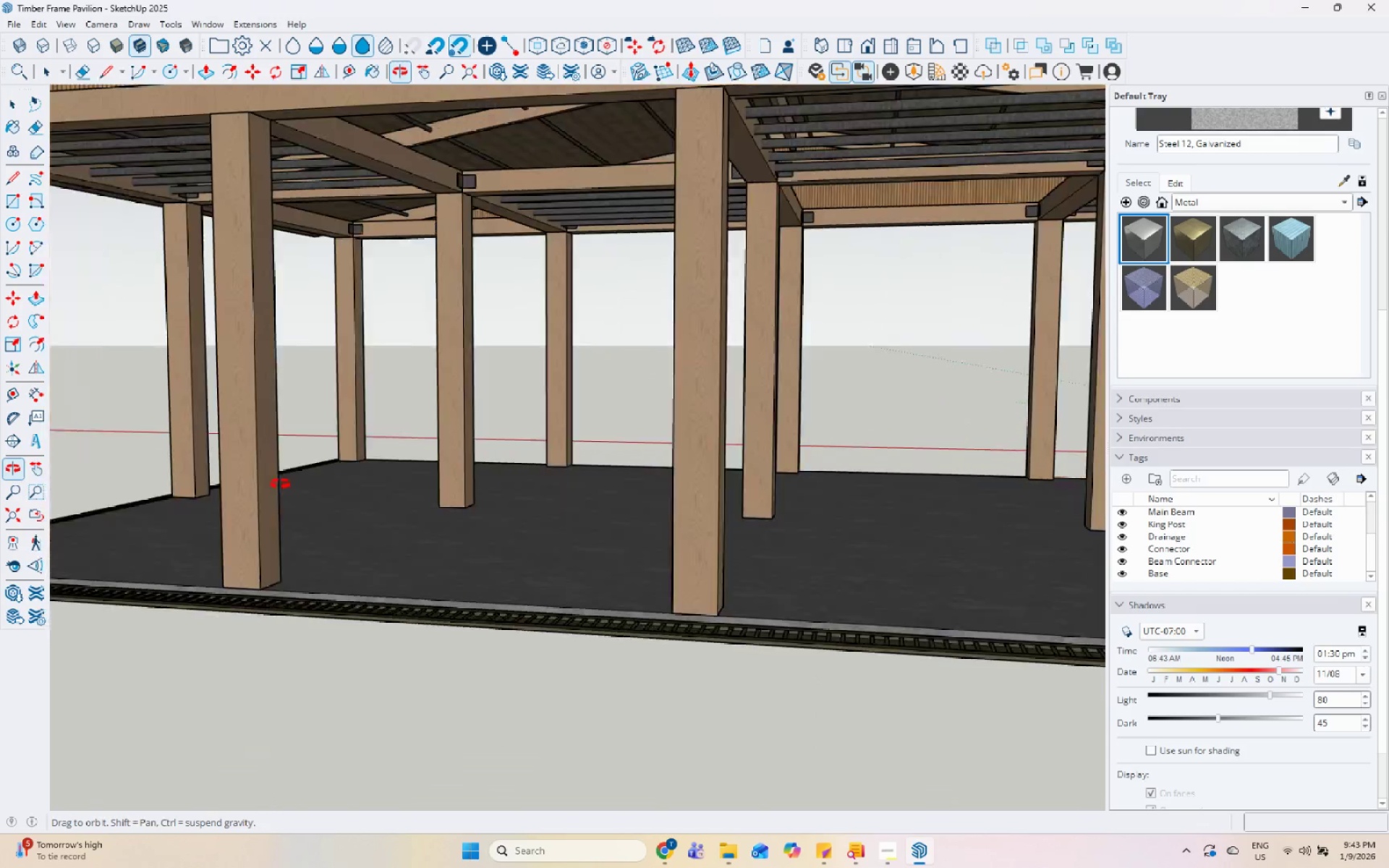 